 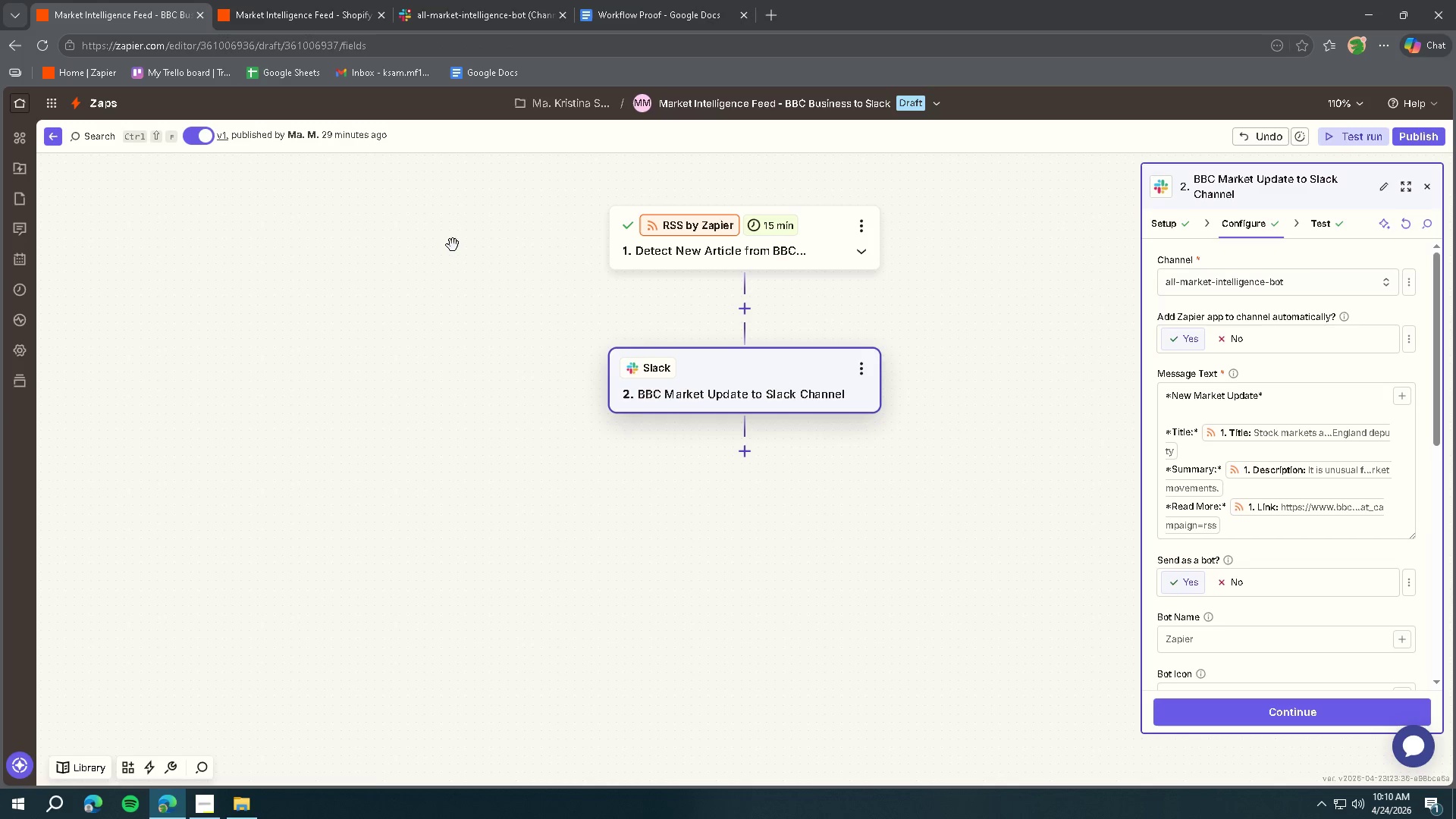 
key(Meta+Shift+ShiftLeft)
 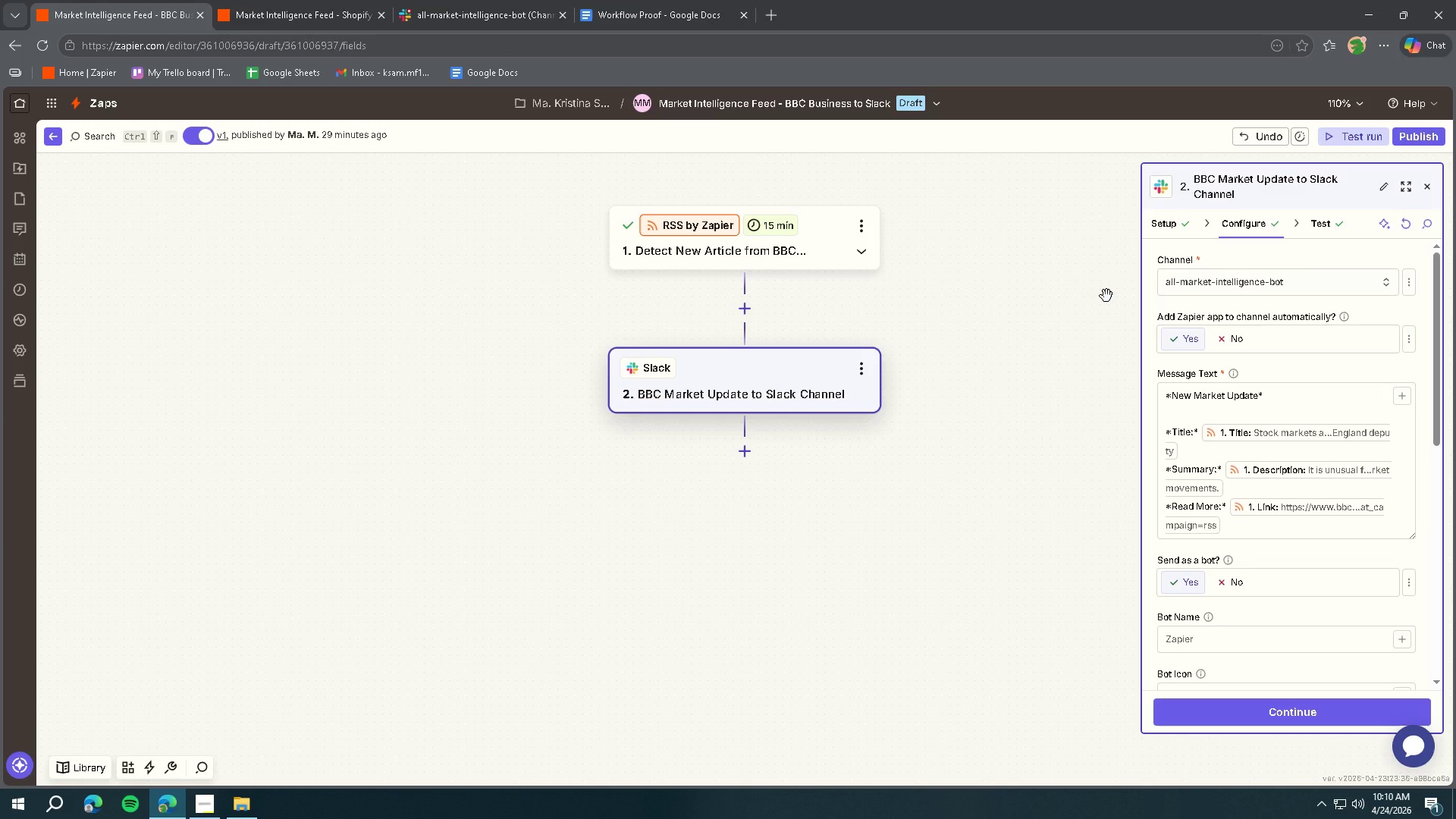 
key(Meta+Shift+S)
 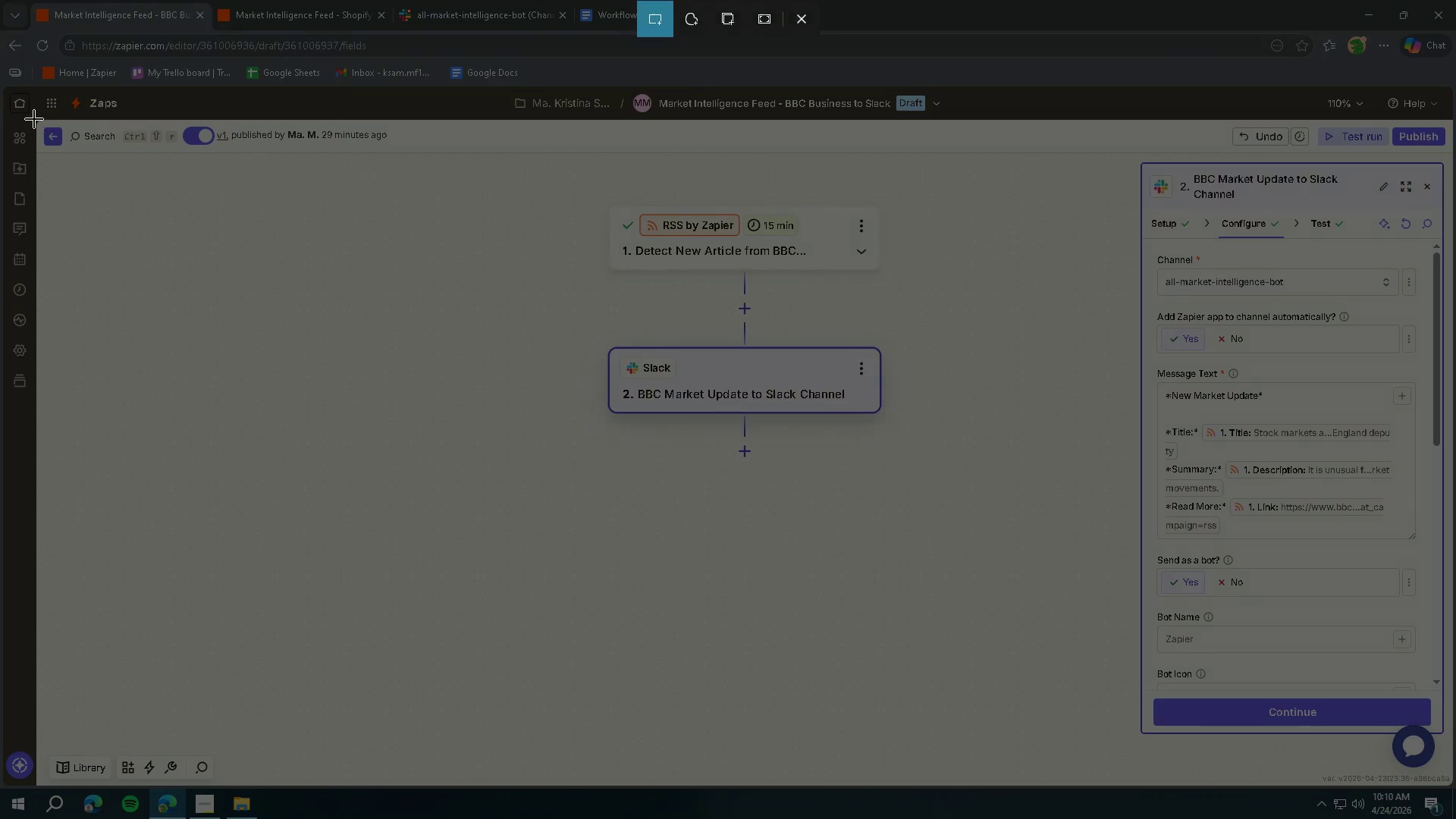 
left_click_drag(start_coordinate=[40, 120], to_coordinate=[1445, 785])
 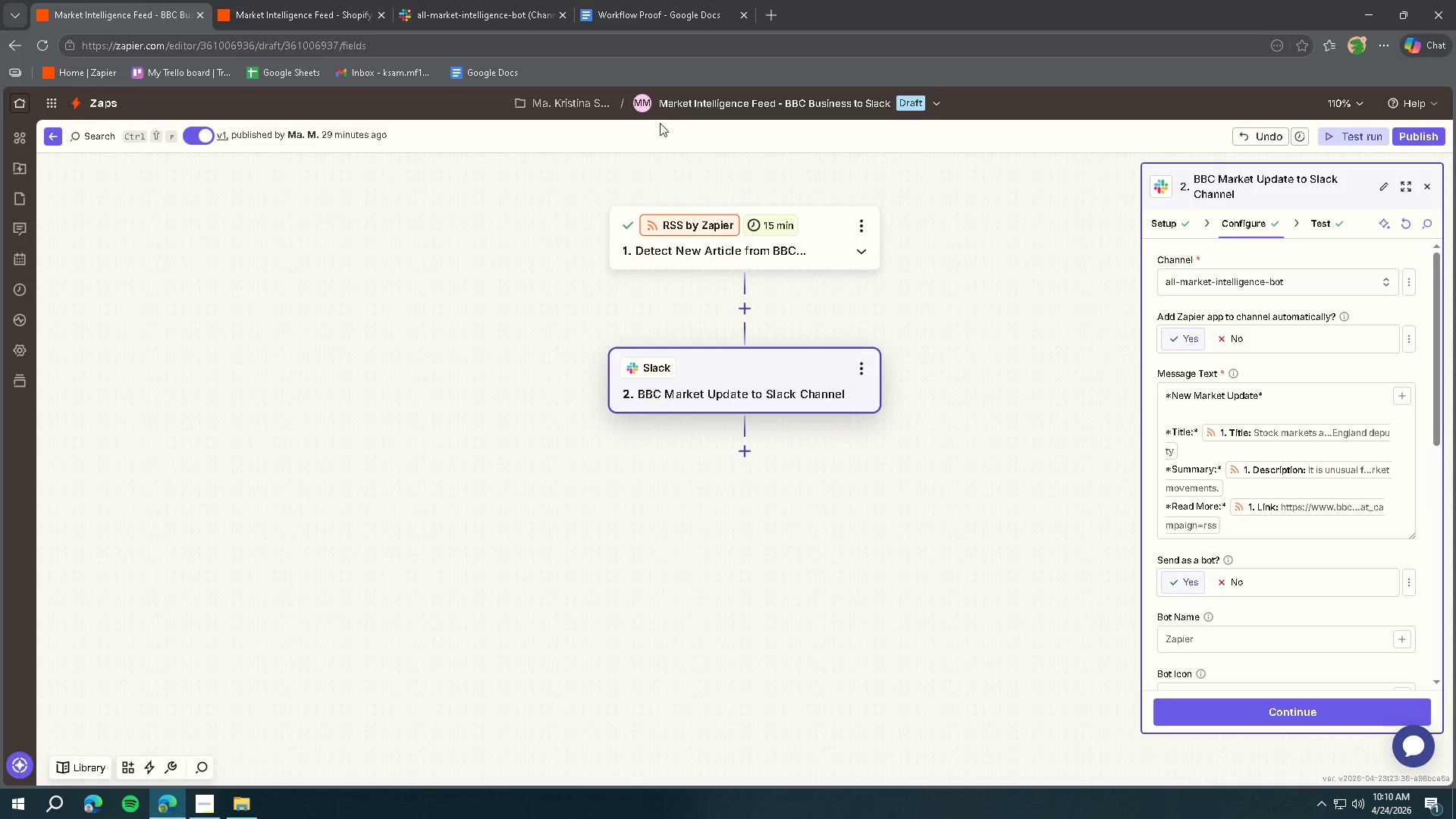 
left_click([649, 19])
 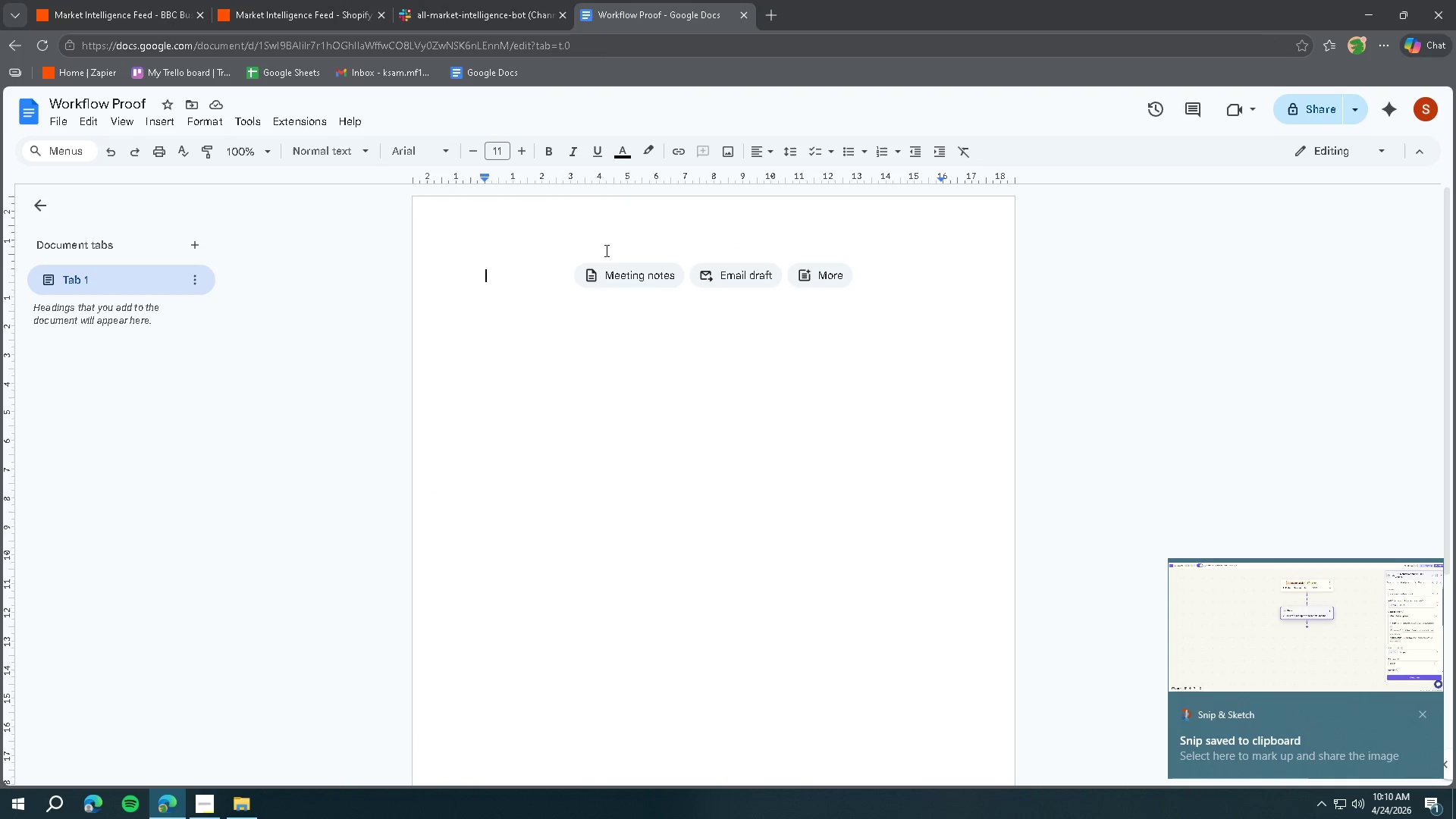 
mouse_move([575, 266])
 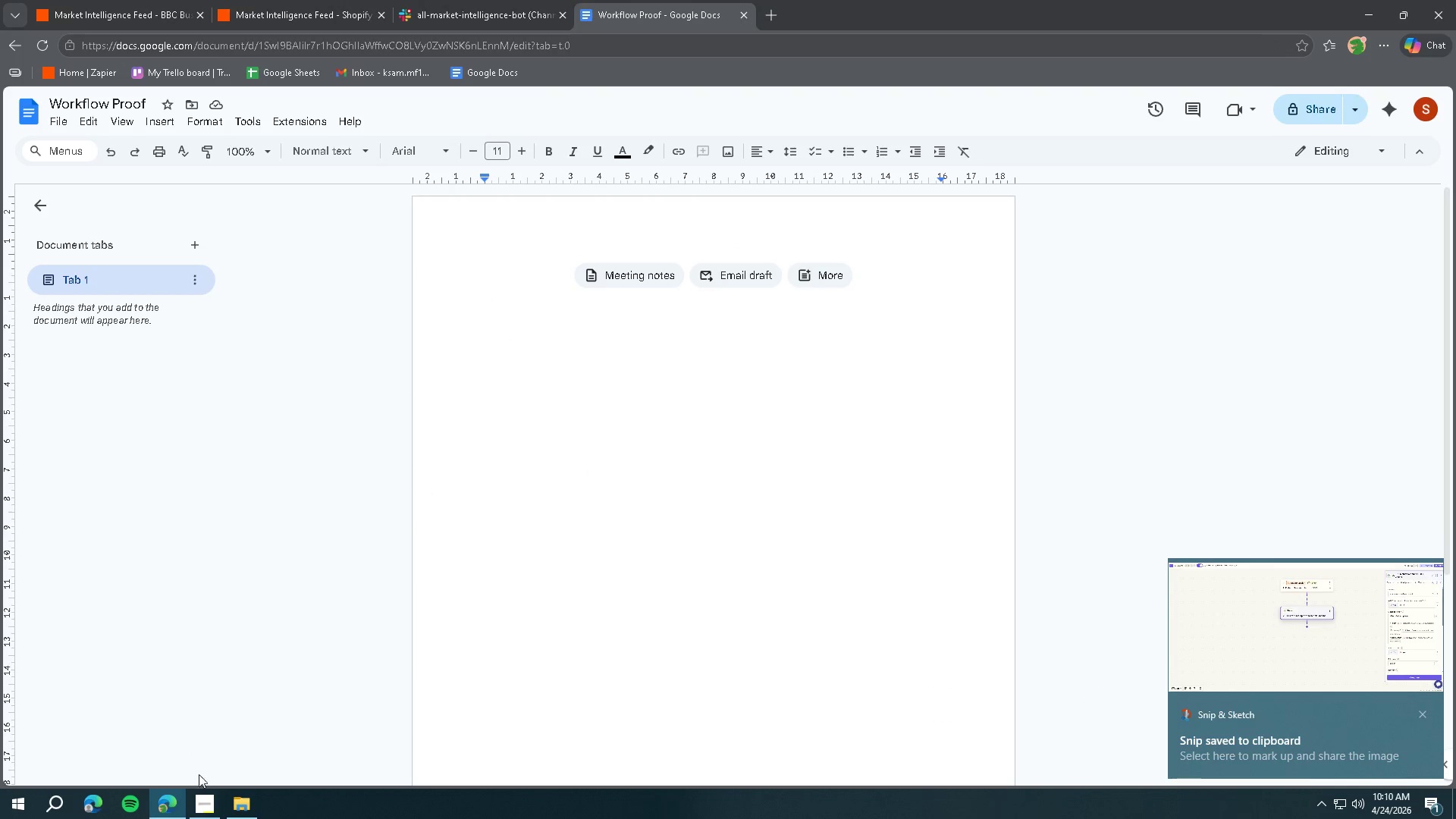 
left_click([203, 808])